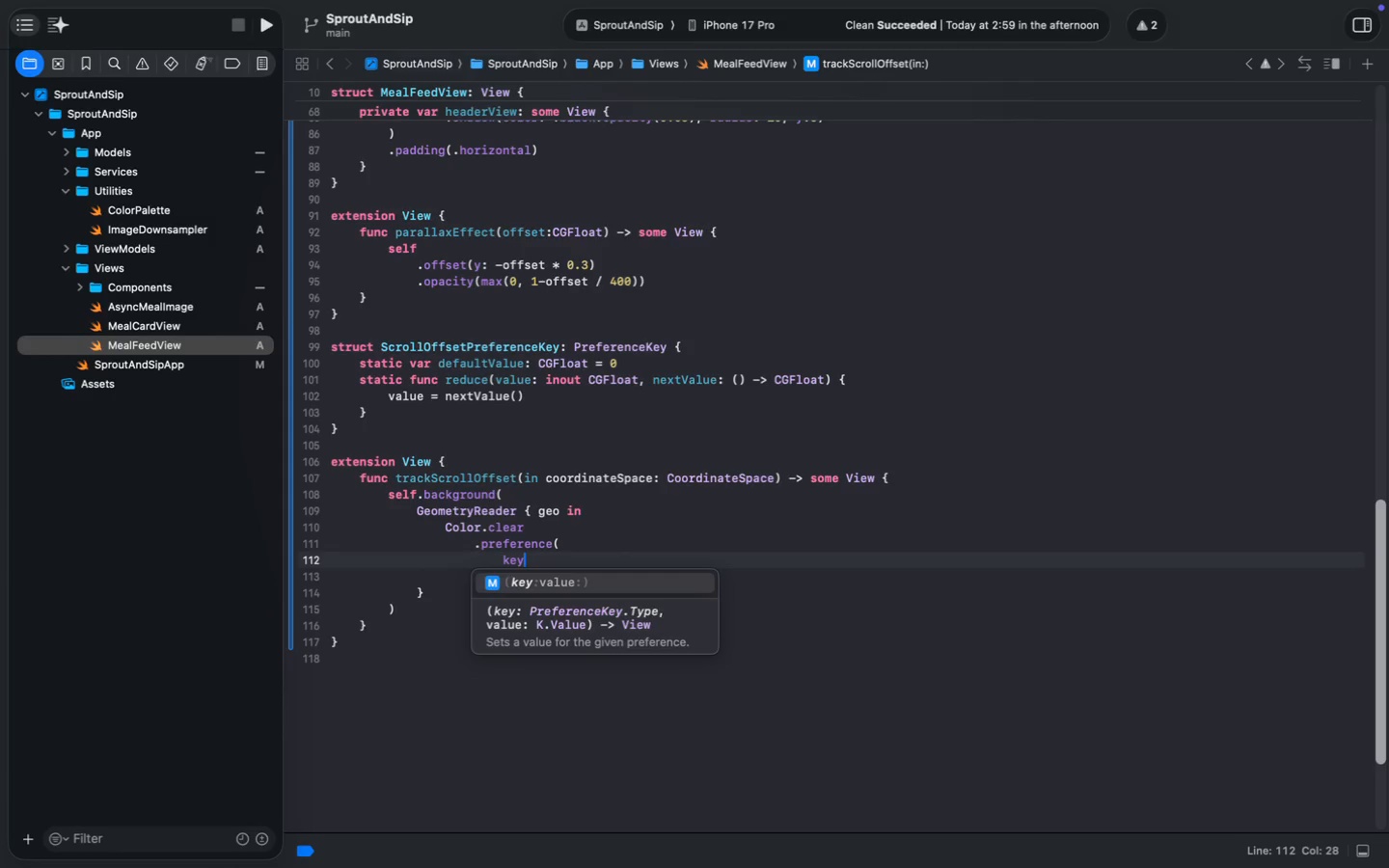 
type(key: ScrollOff)
 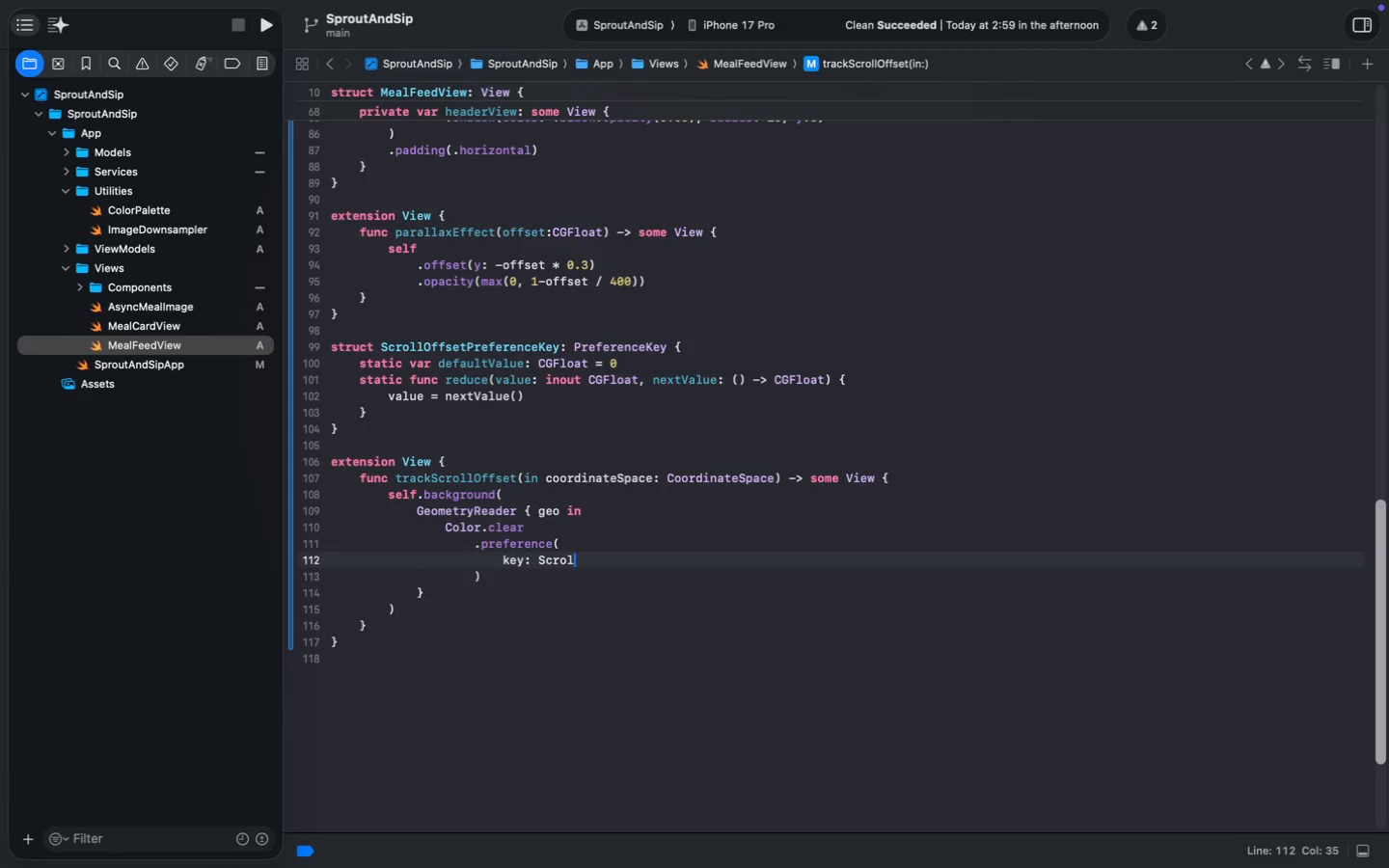 
key(Enter)
 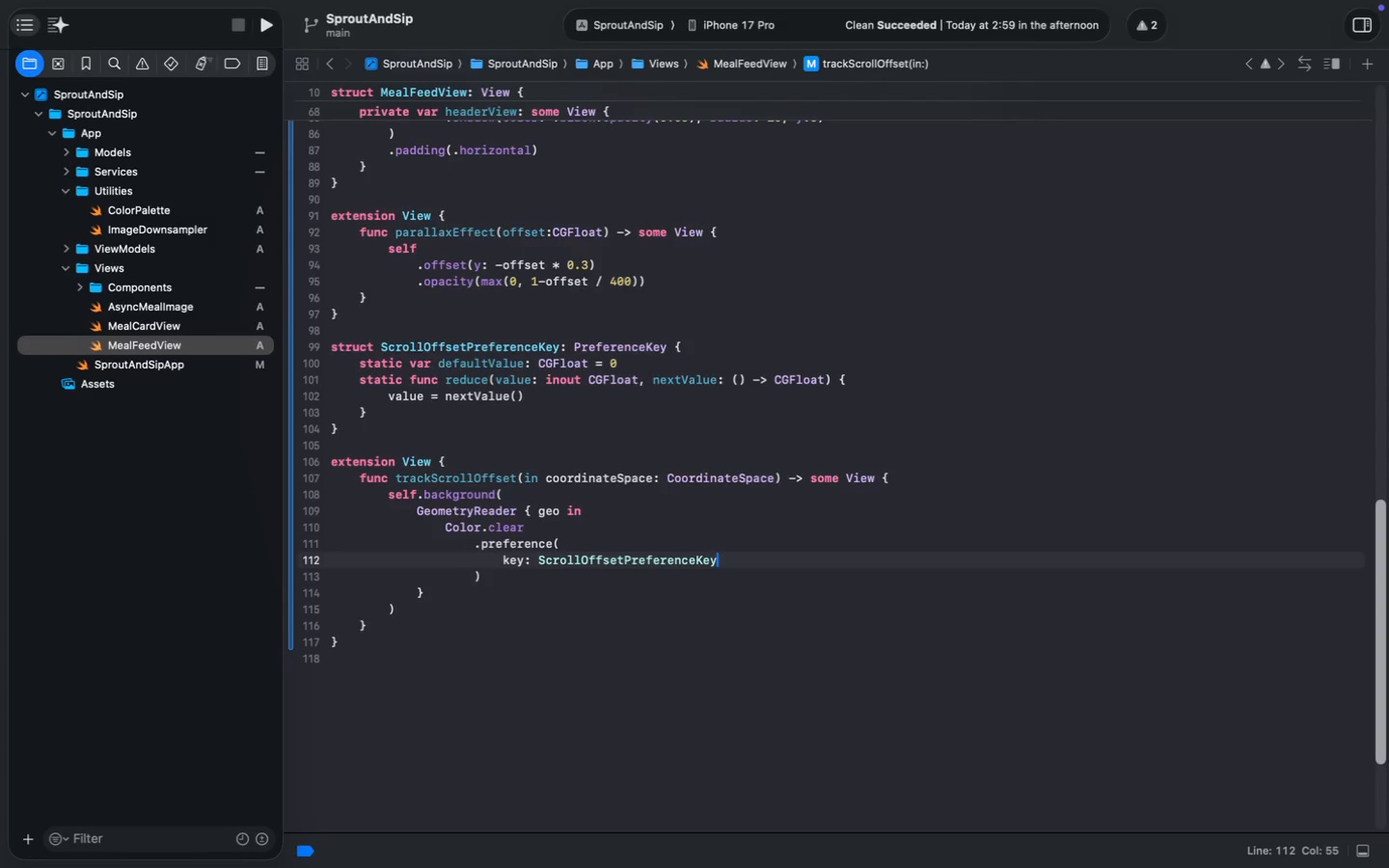 
type(.se)
 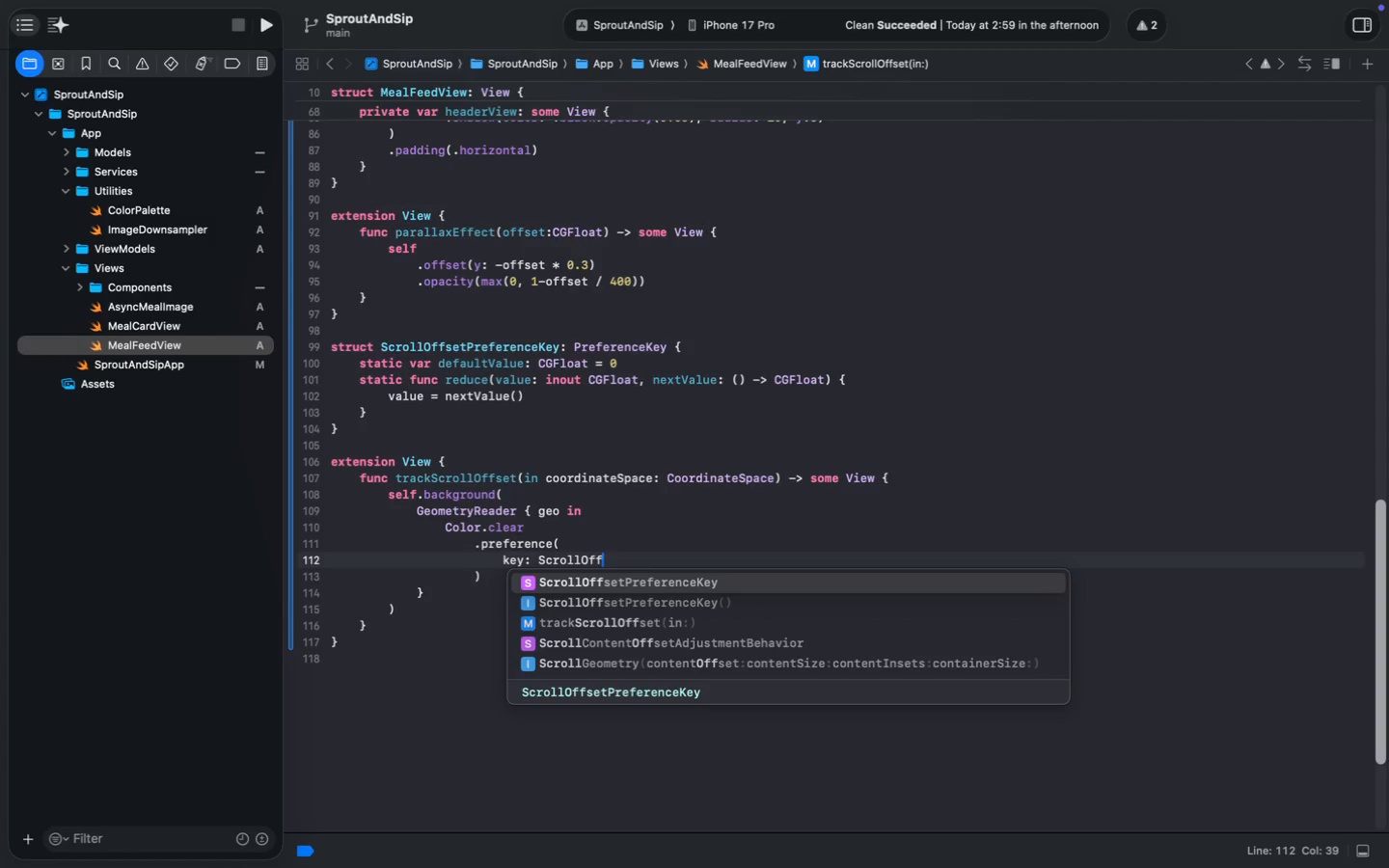 
key(Enter)
 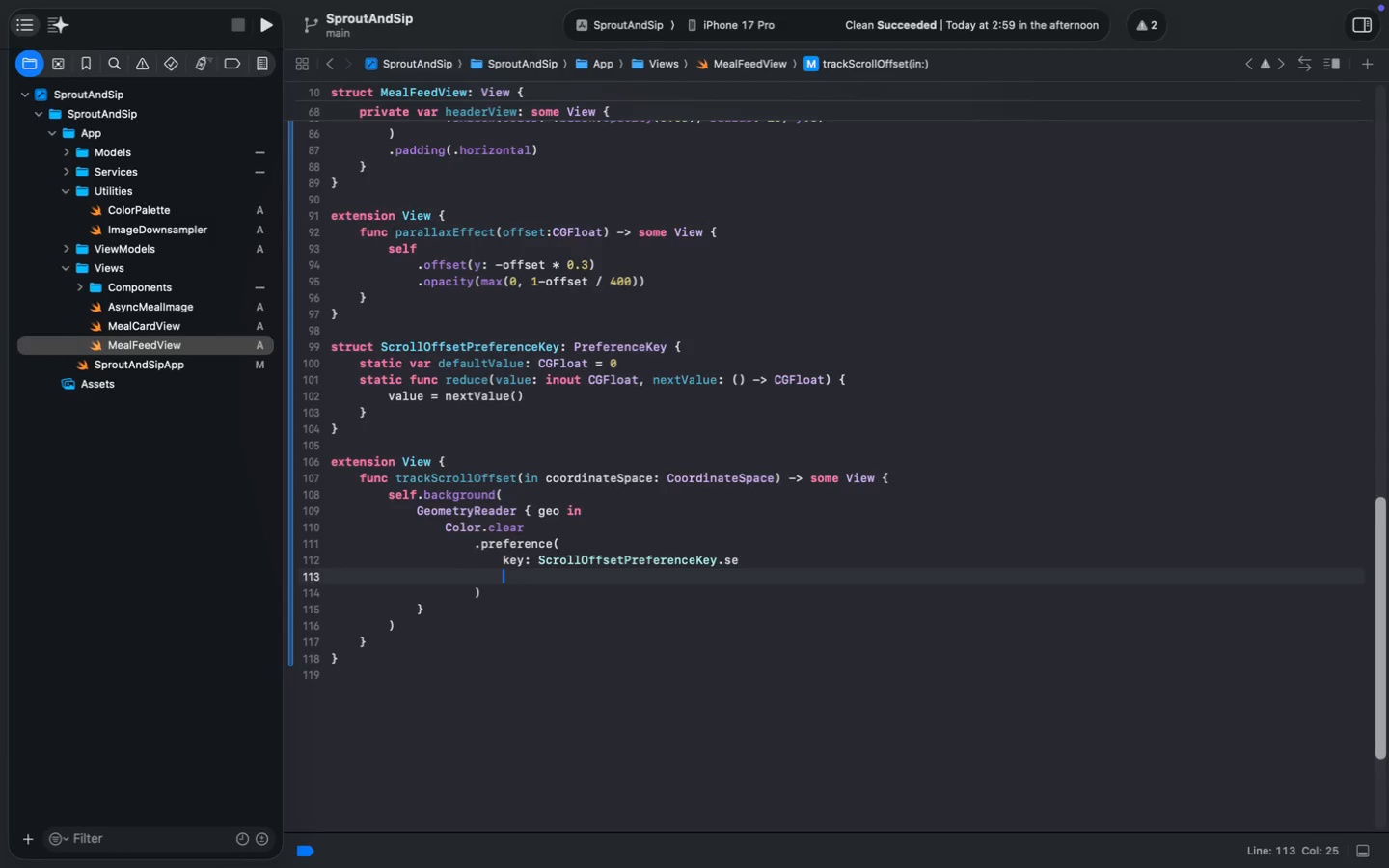 
key(Meta+Z)
 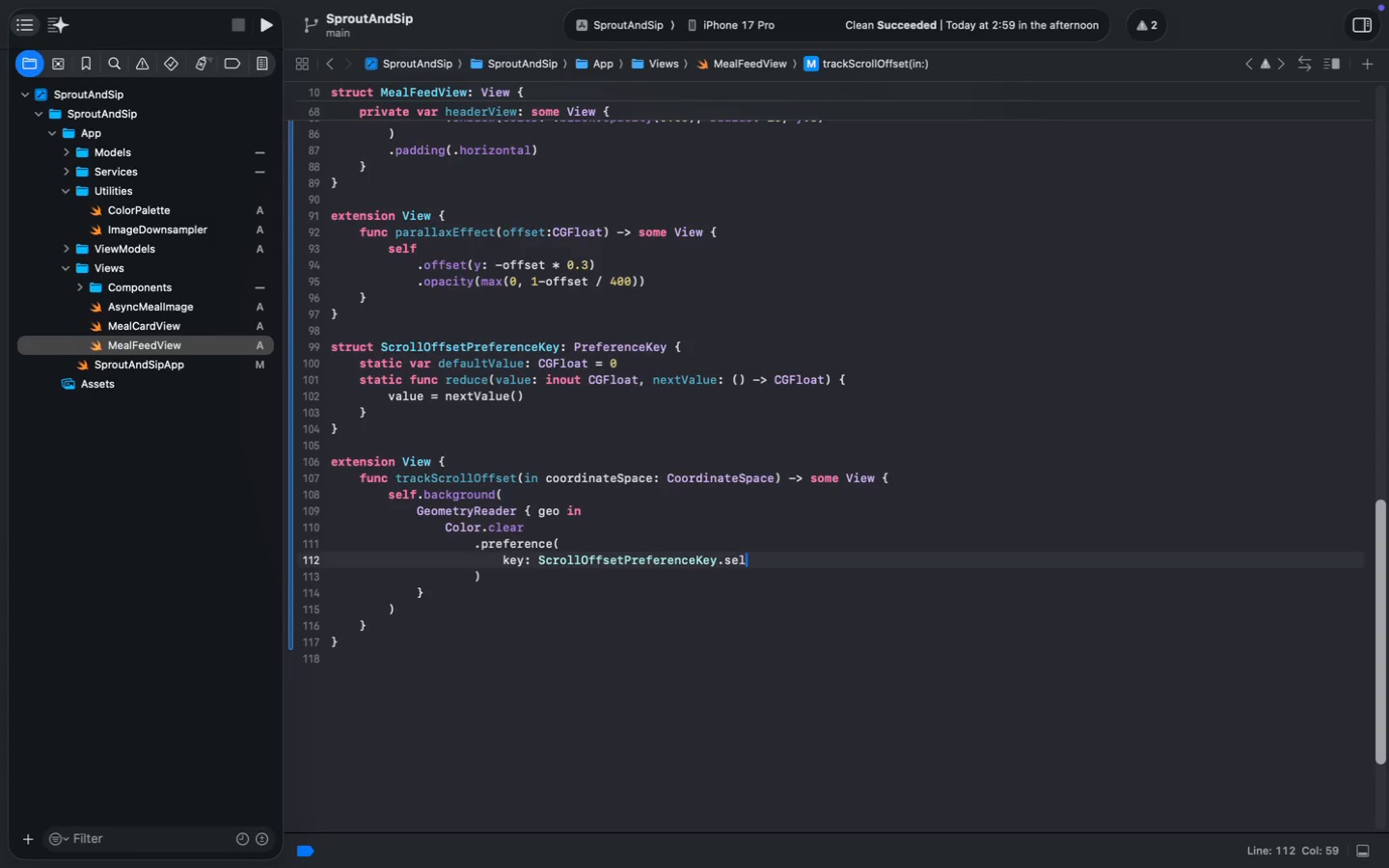 
type(lf)
 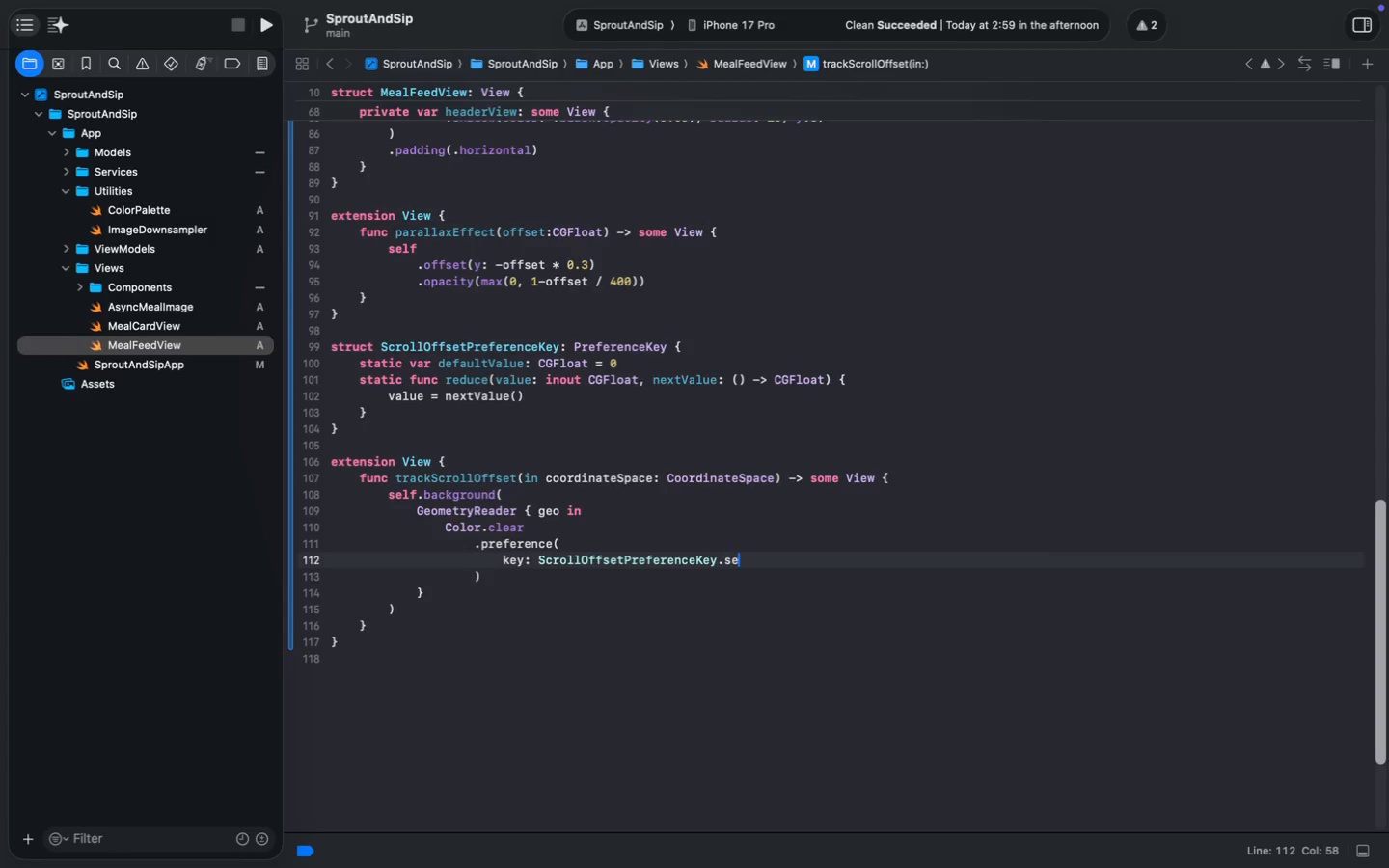 
key(Enter)
 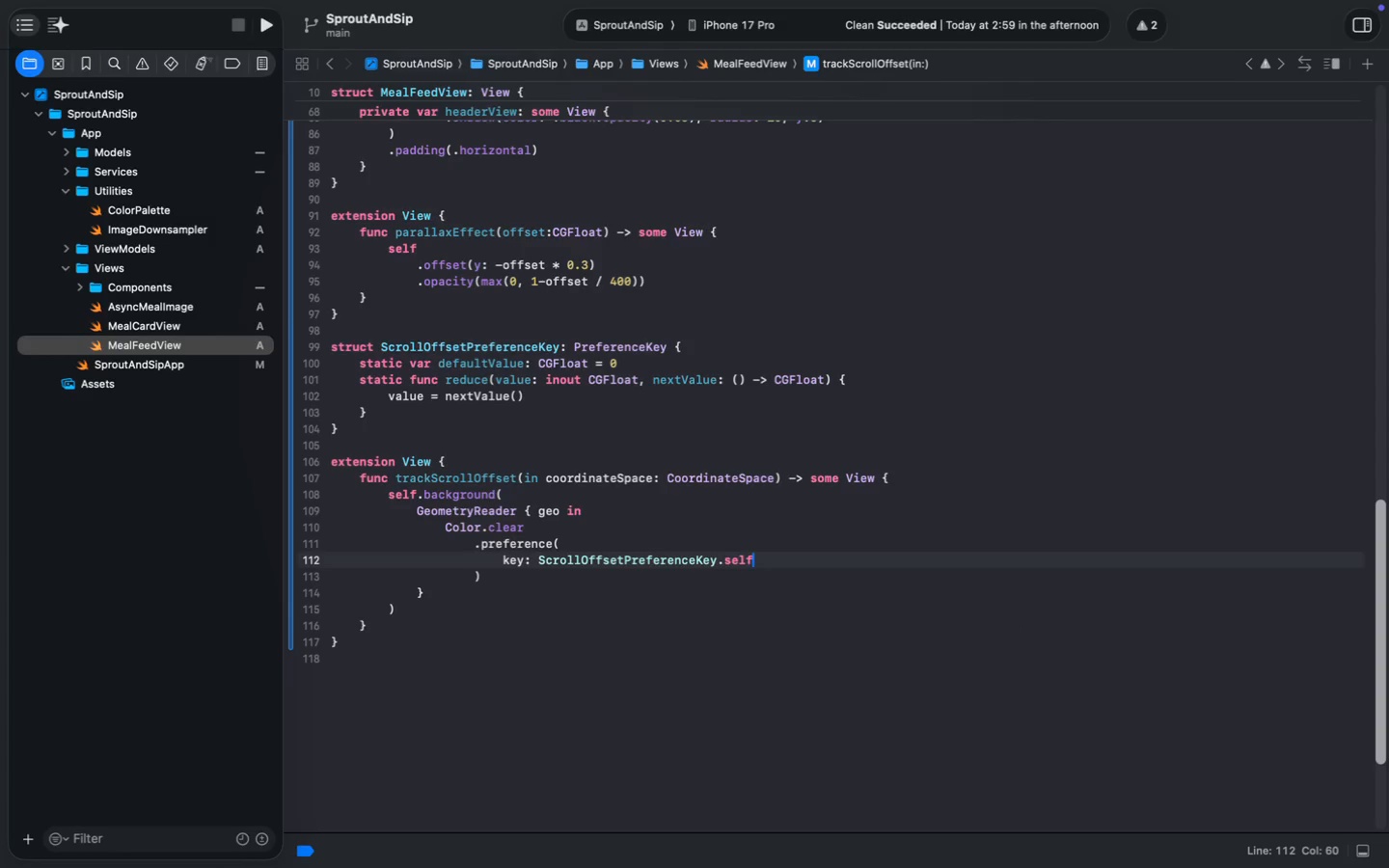 
key(Comma)
 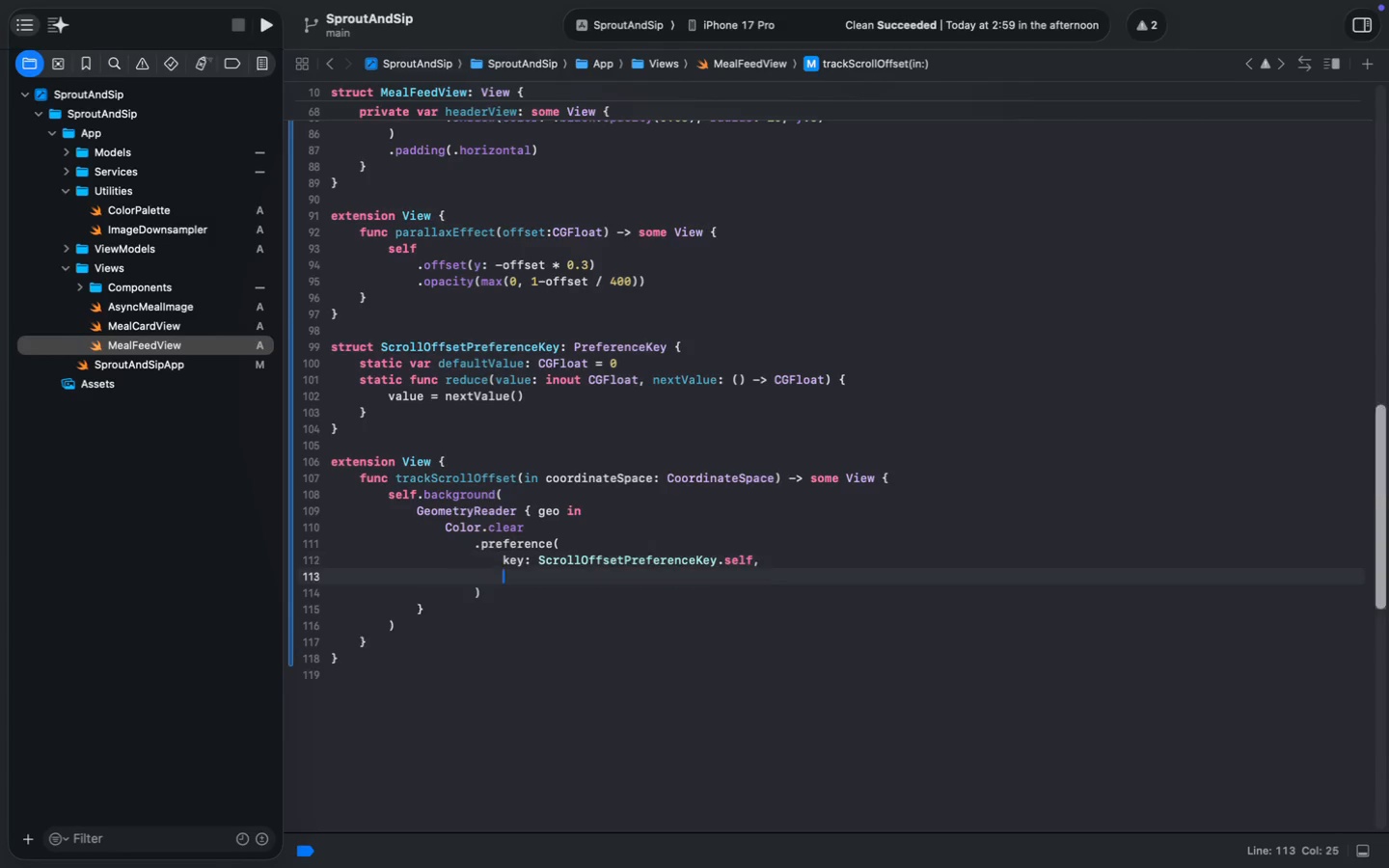 
key(Enter)
 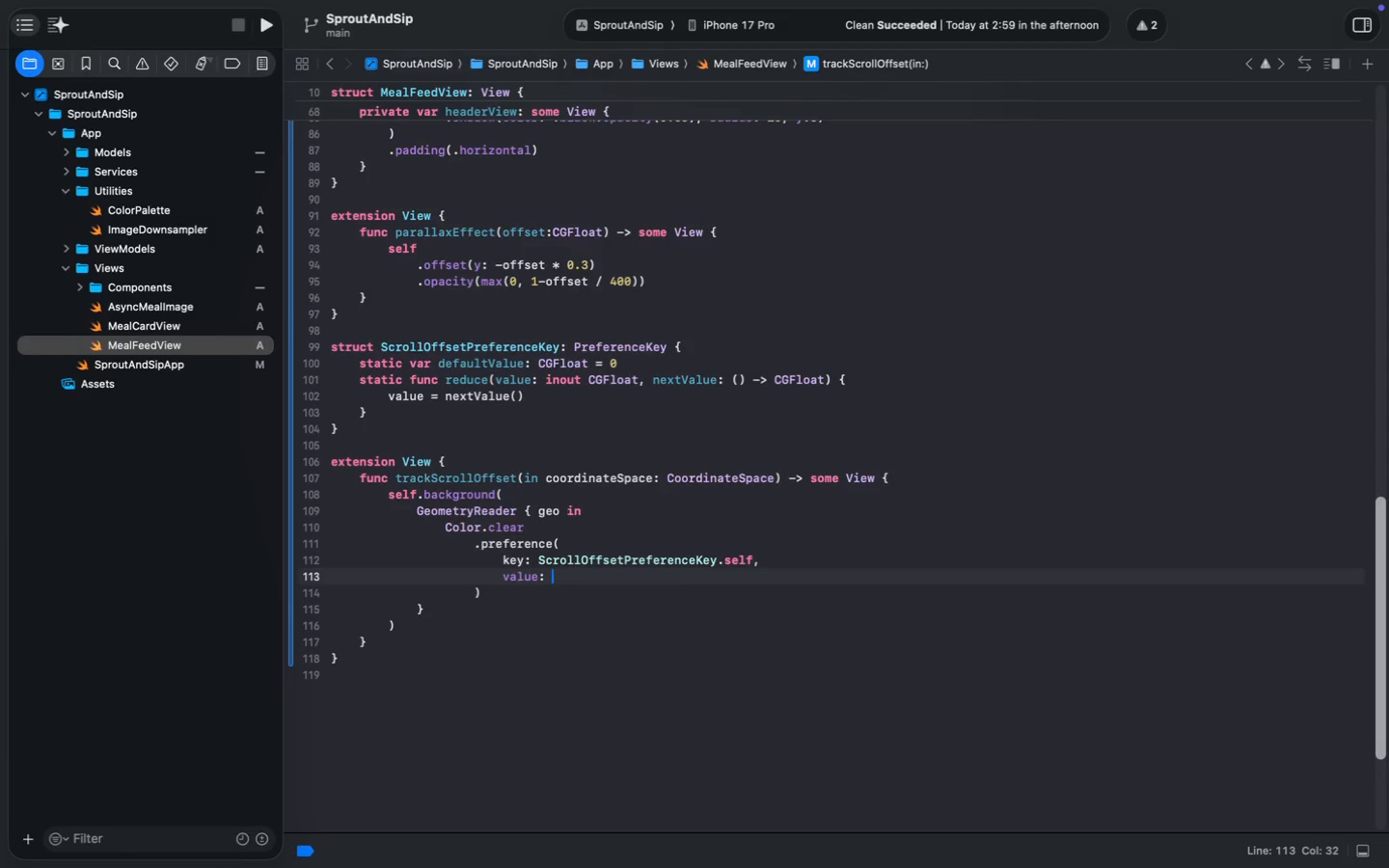 
type(value: geo.f)
 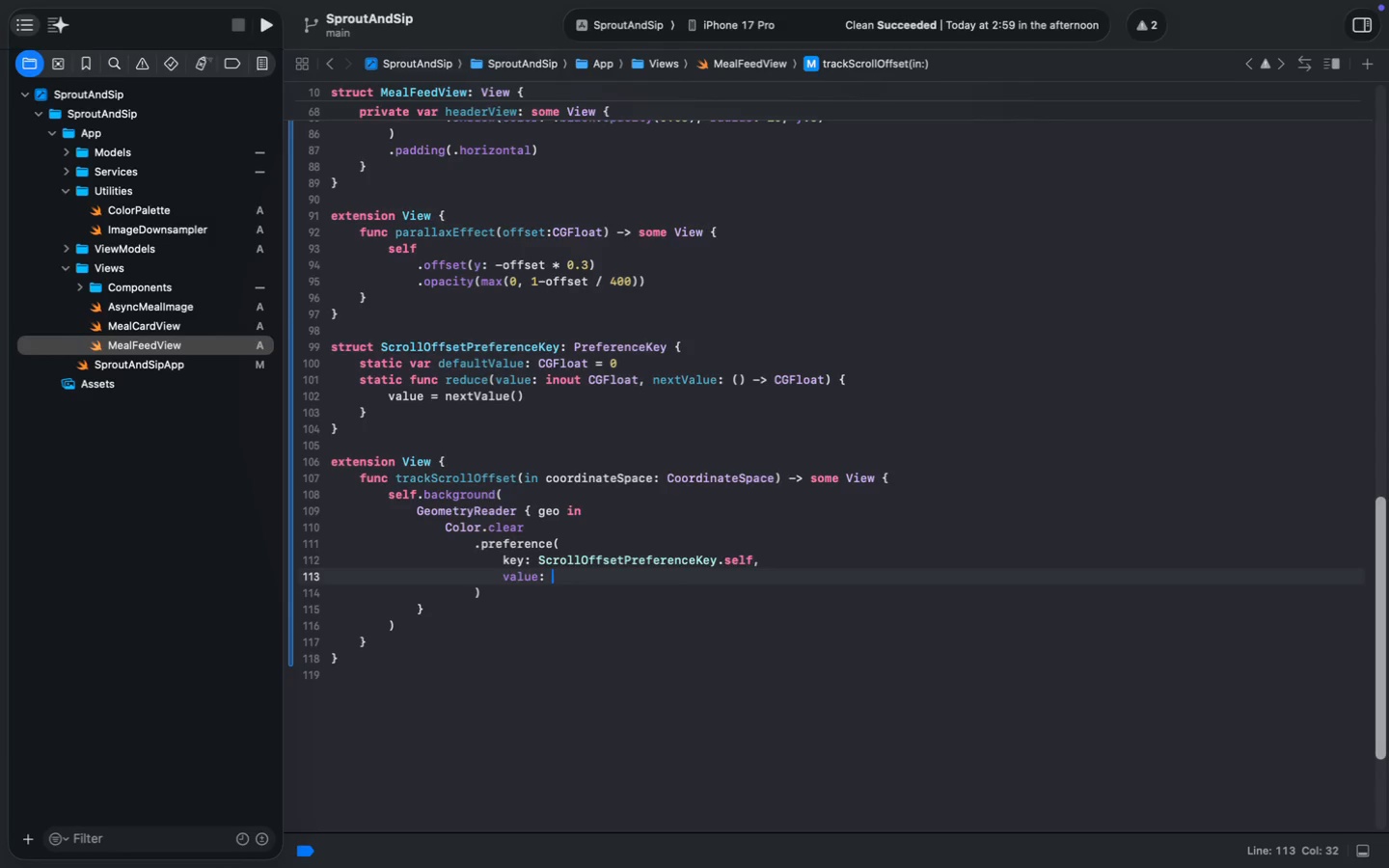 
key(Enter)
 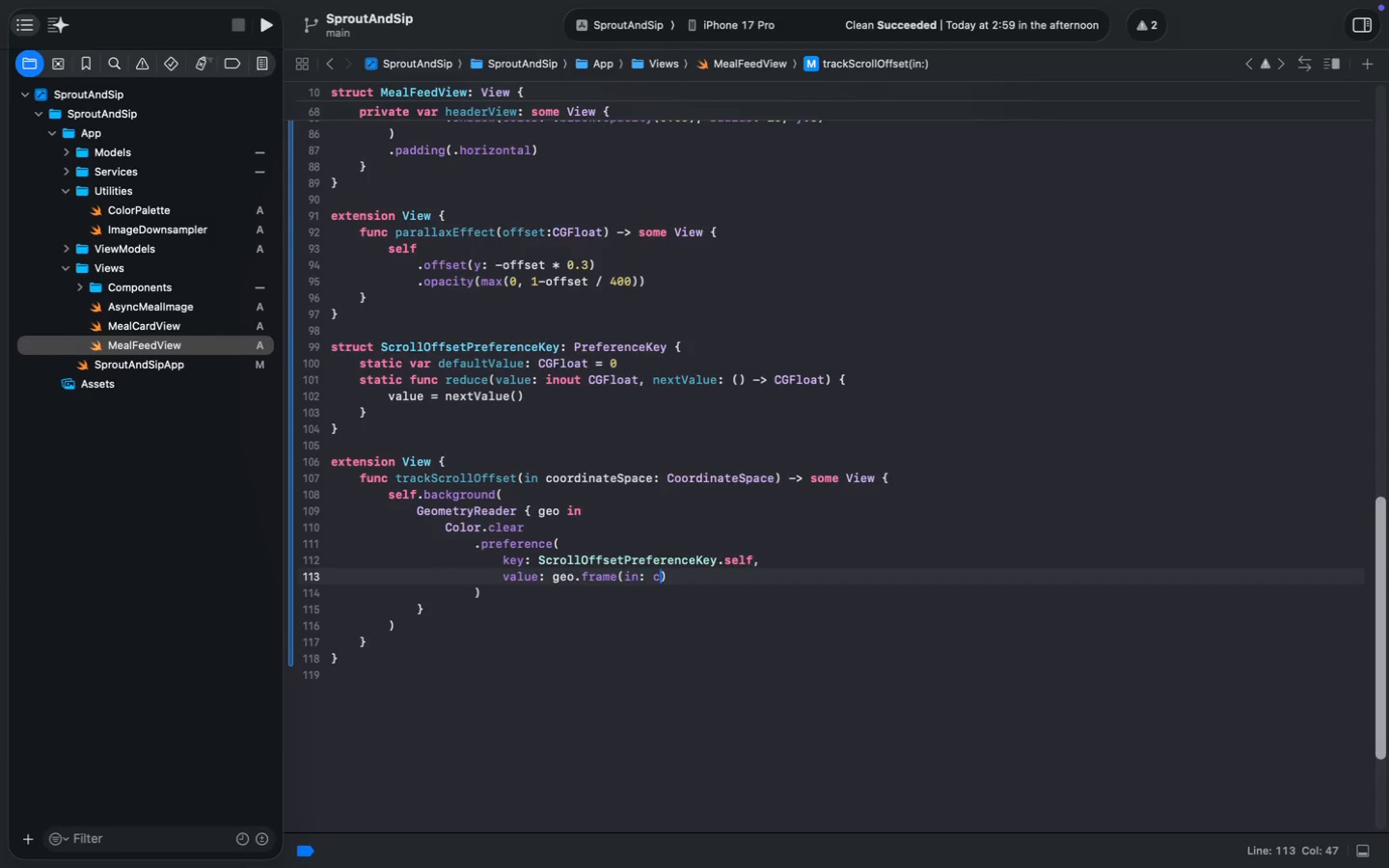 
type(coo)